 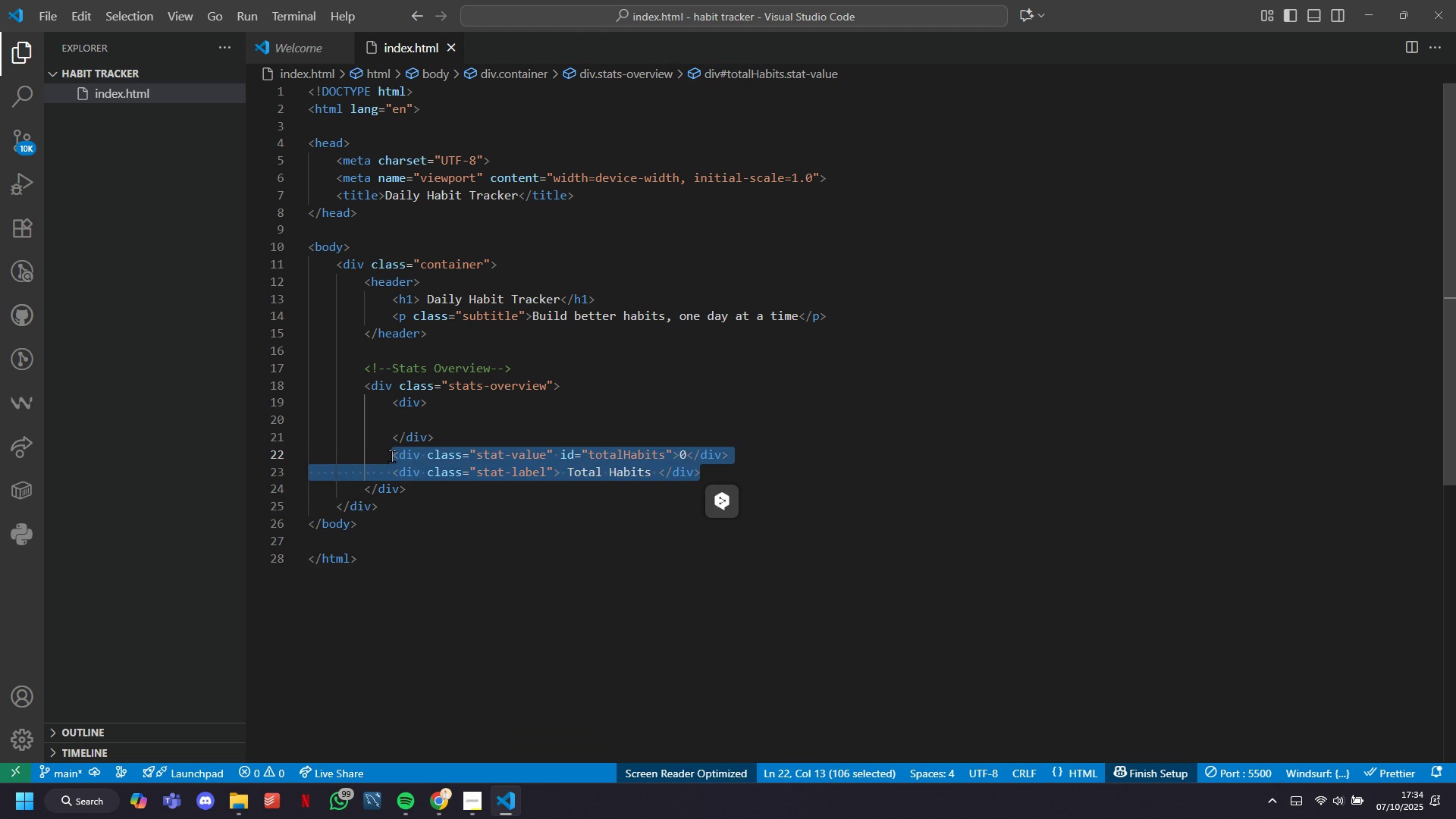 
key(Backspace)
 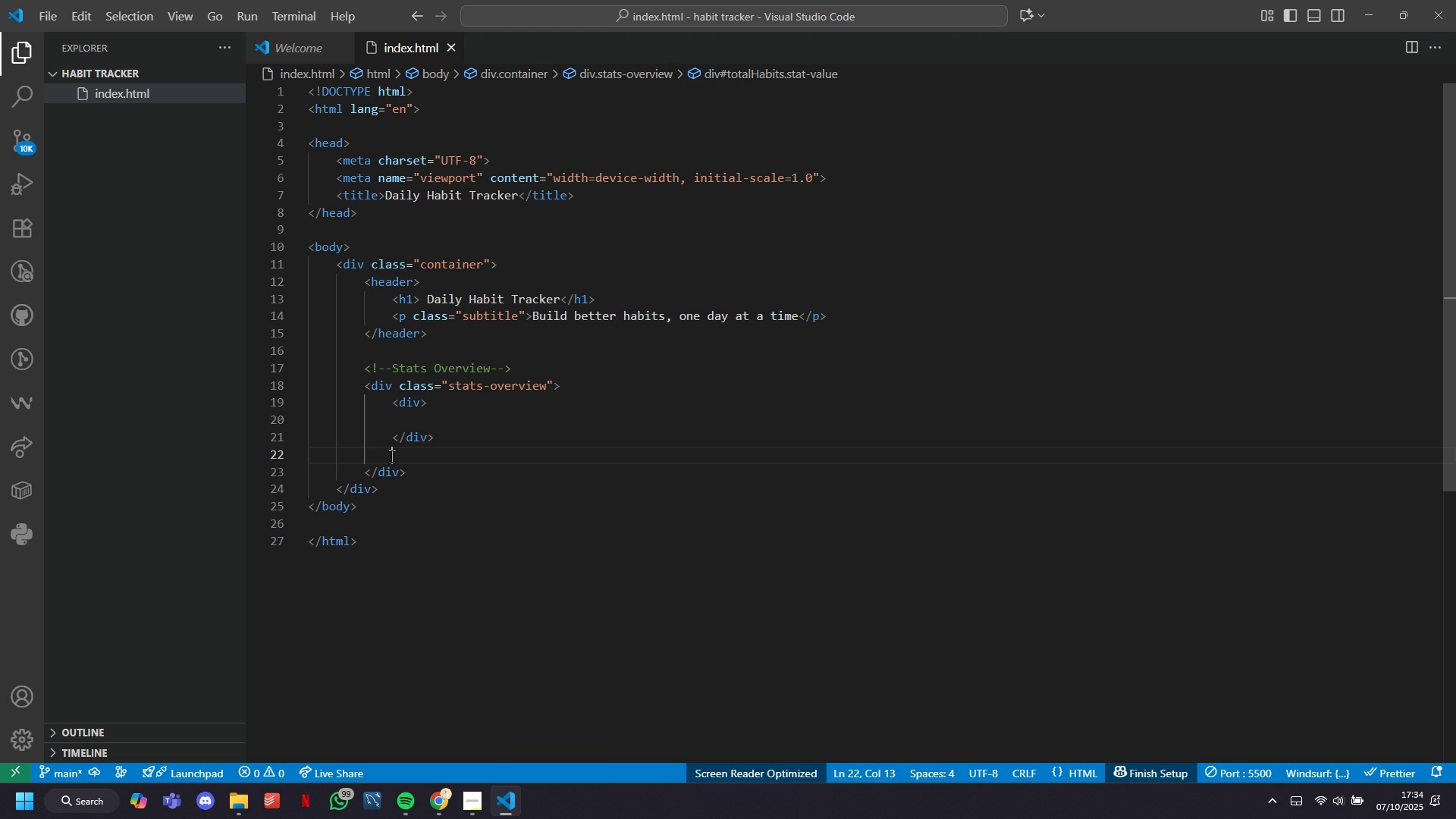 
key(Backspace)
 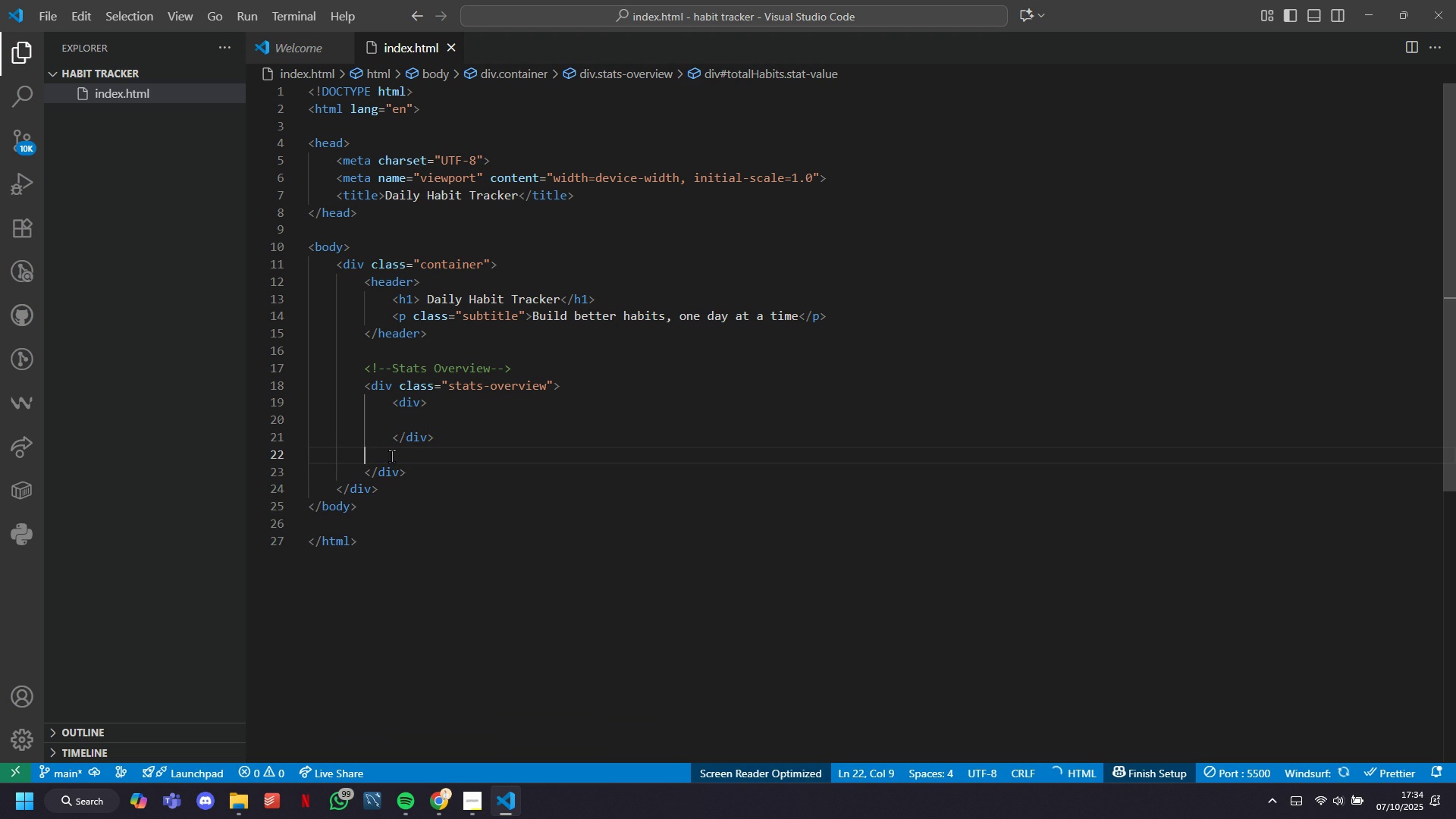 
key(Backspace)
 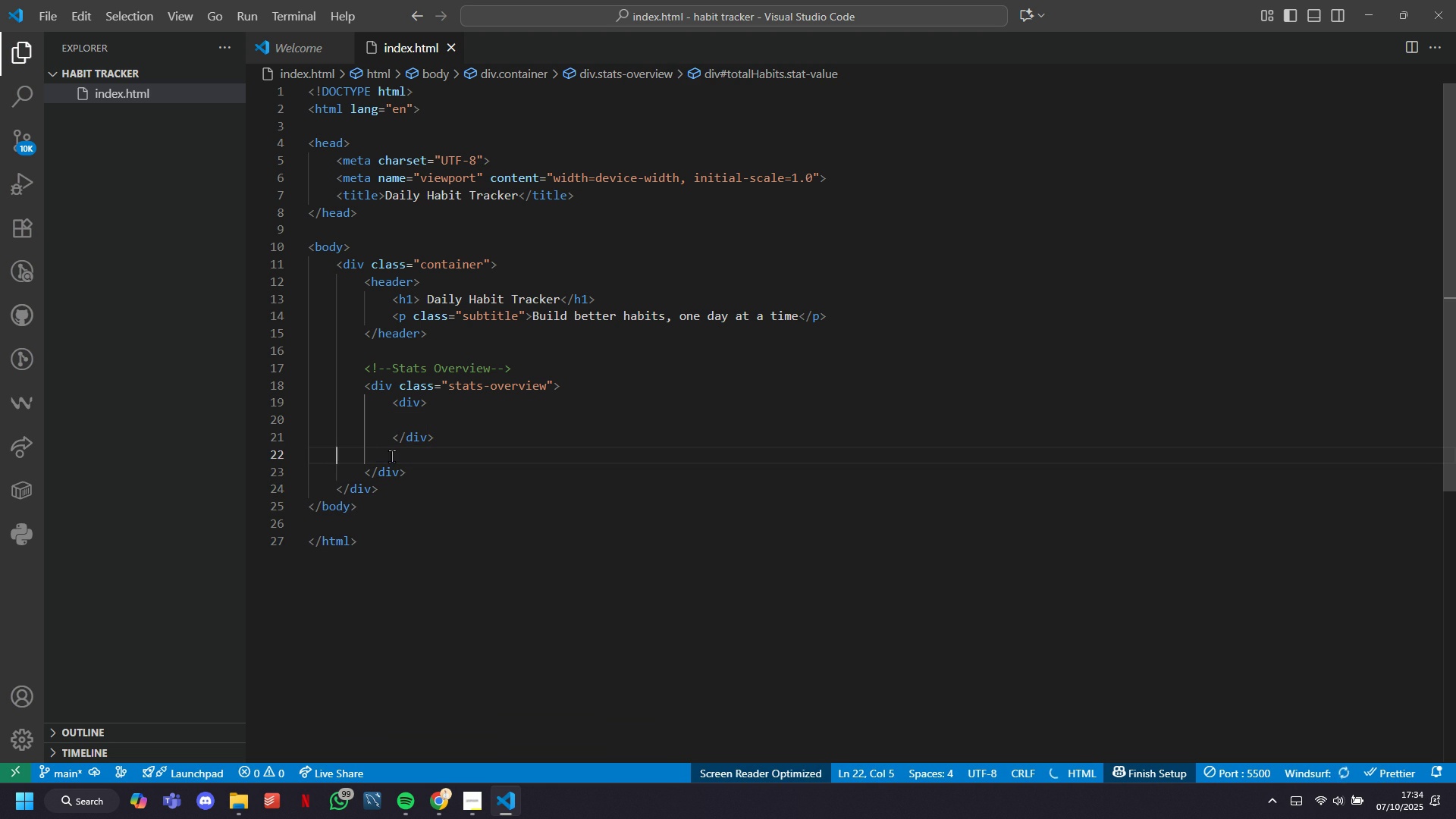 
key(Backspace)
 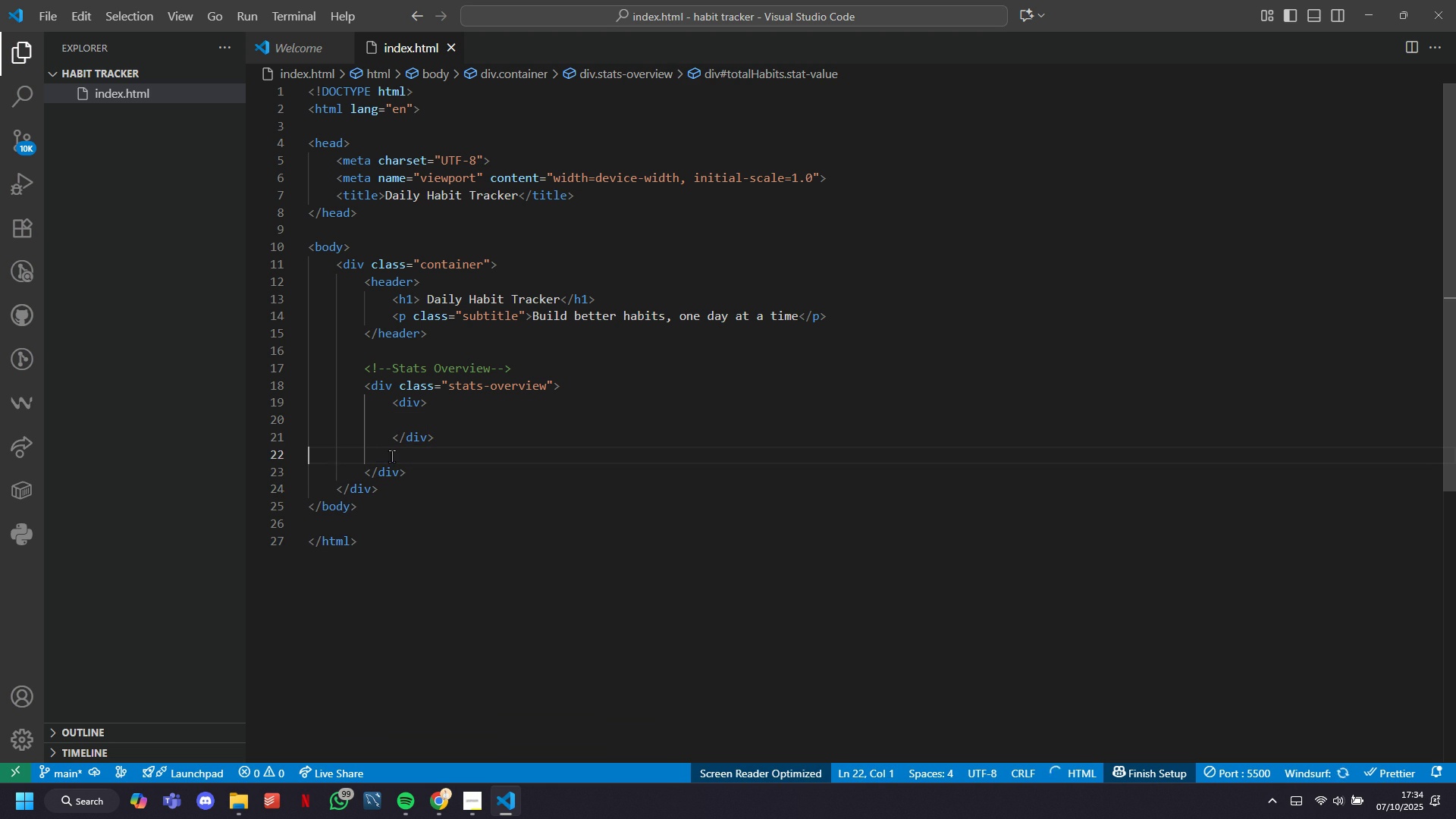 
key(Backspace)
 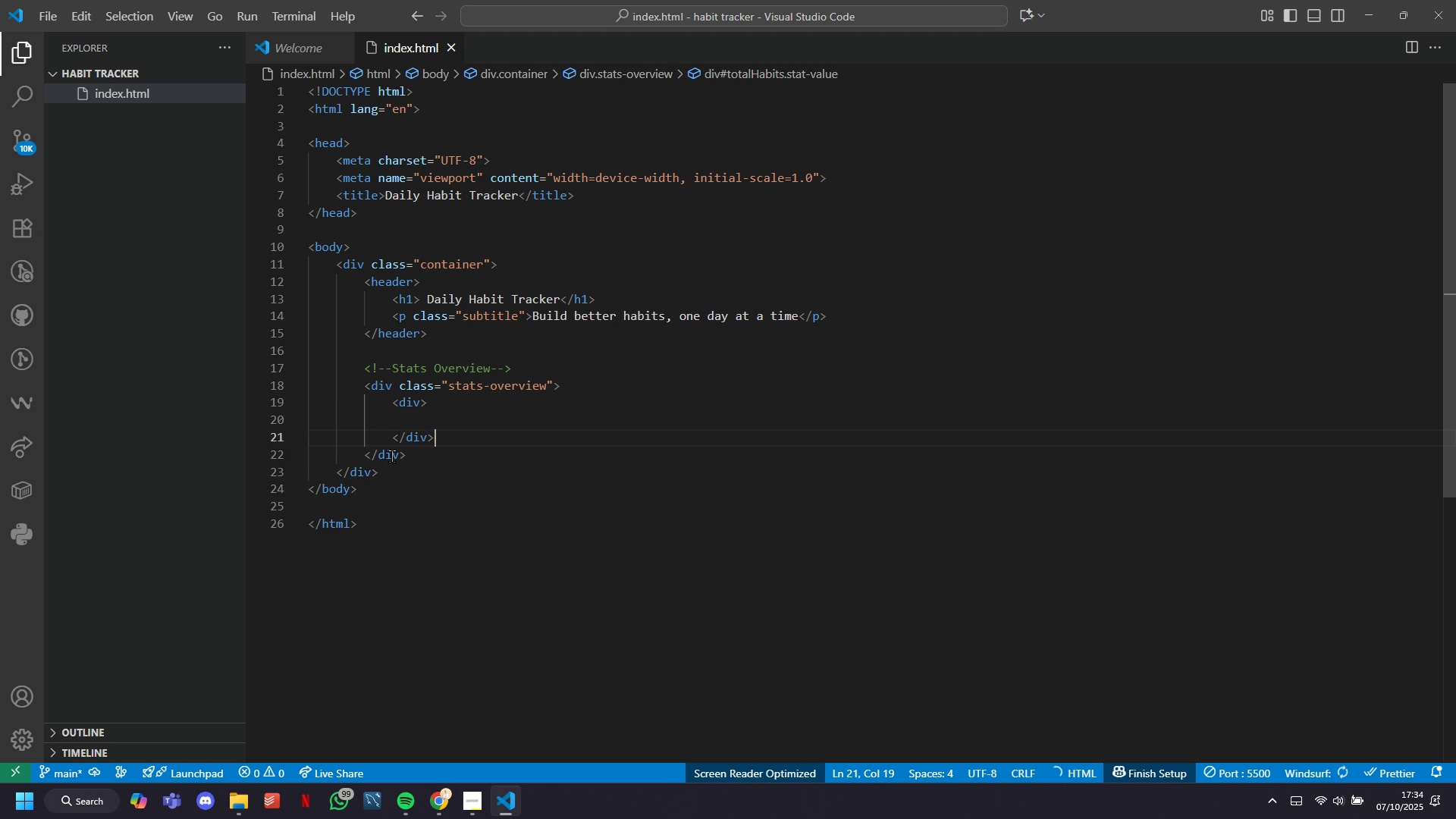 
key(Shift+ShiftRight)
 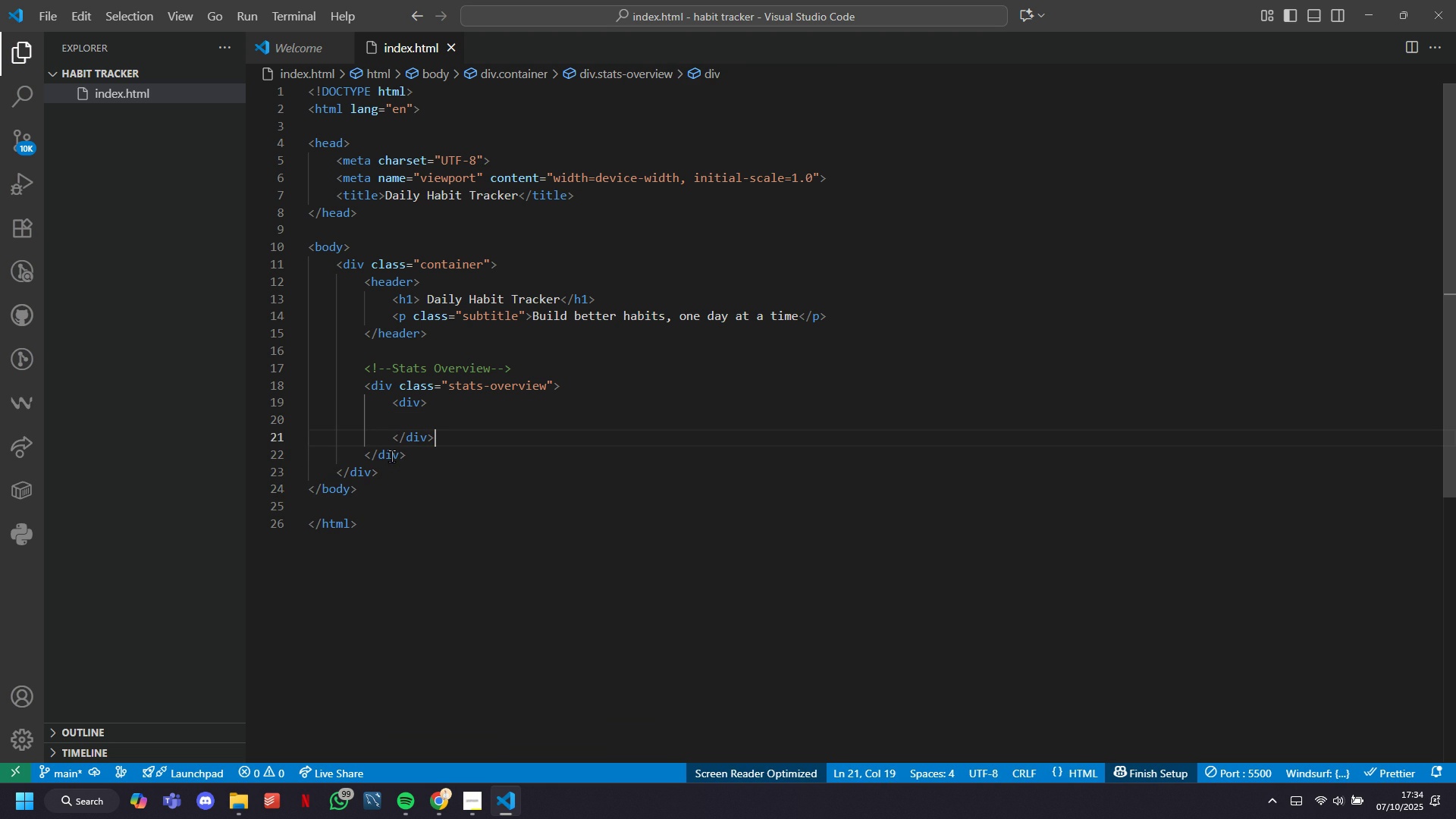 
key(ArrowUp)